 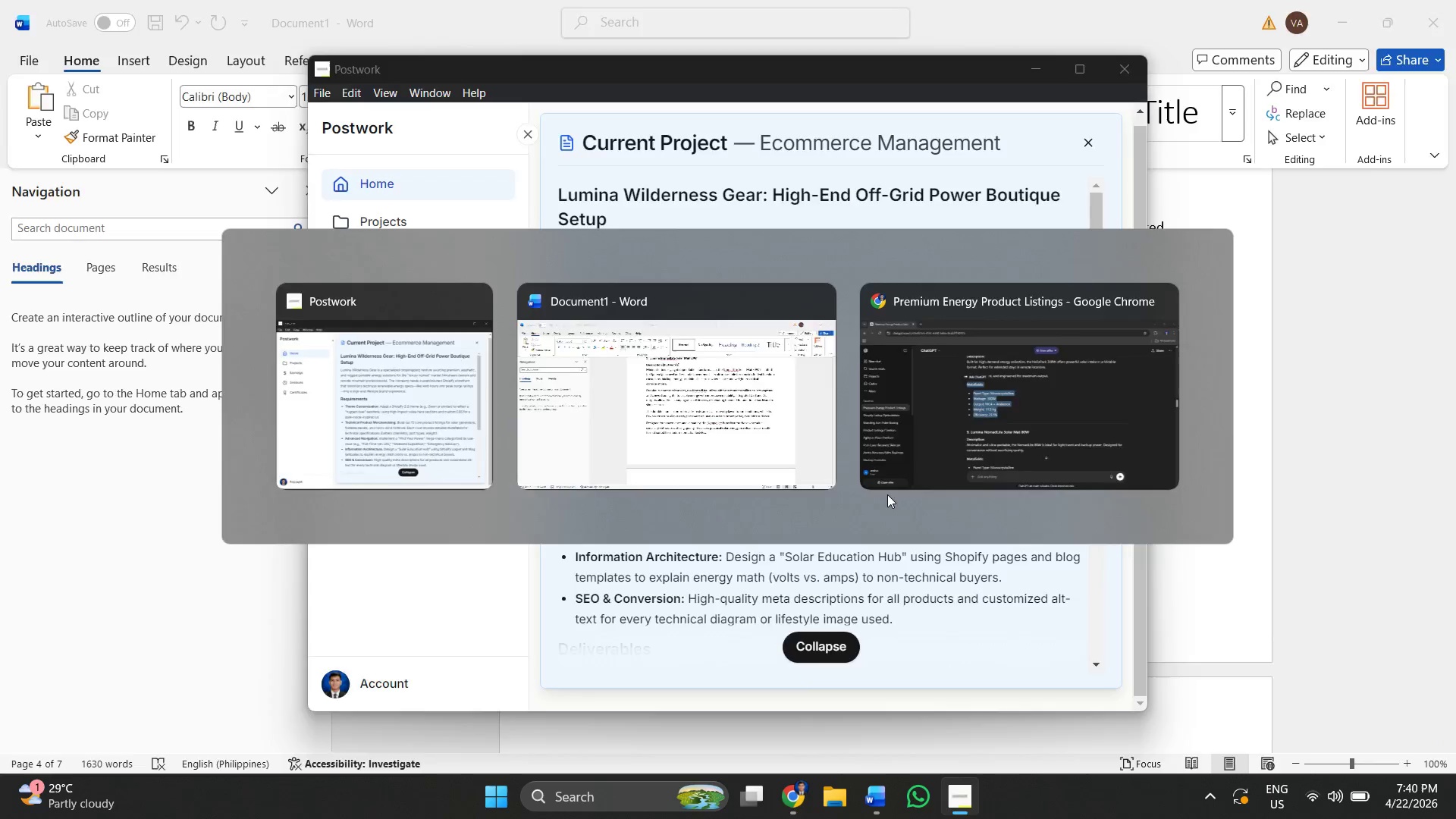 
left_click([708, 493])
 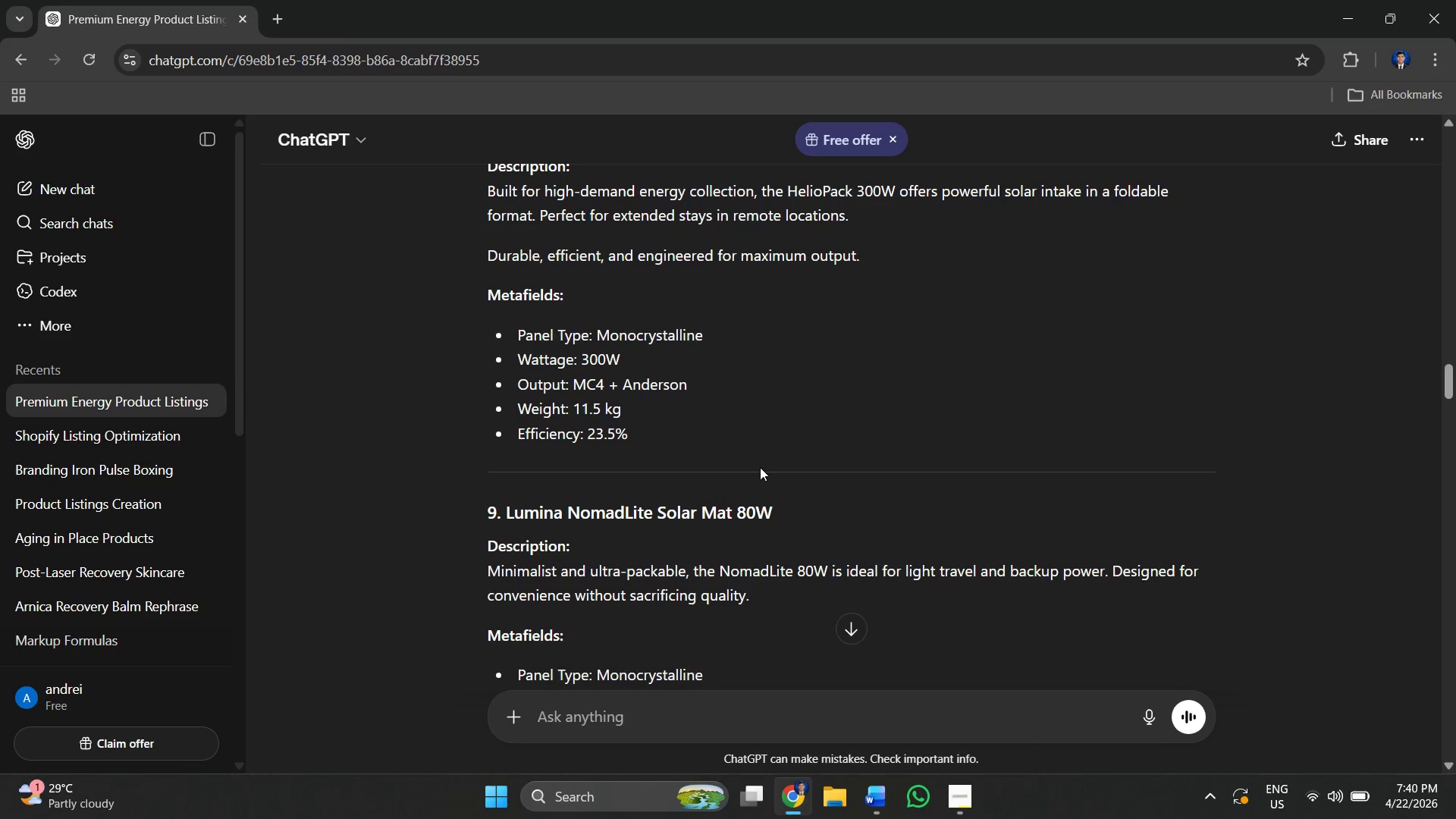 
scroll: coordinate [759, 469], scroll_direction: down, amount: 4.0
 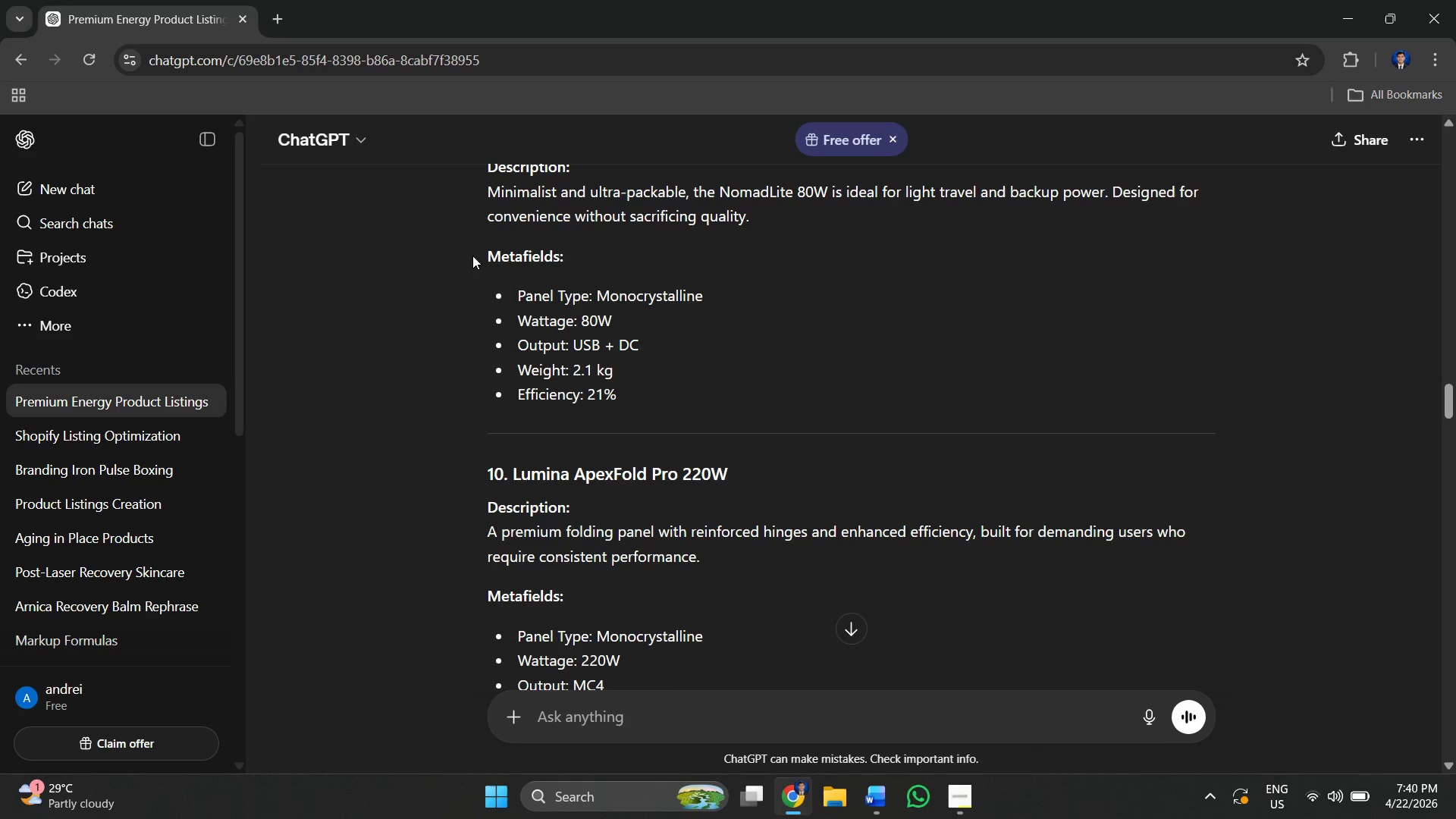 
left_click_drag(start_coordinate=[470, 246], to_coordinate=[591, 312])
 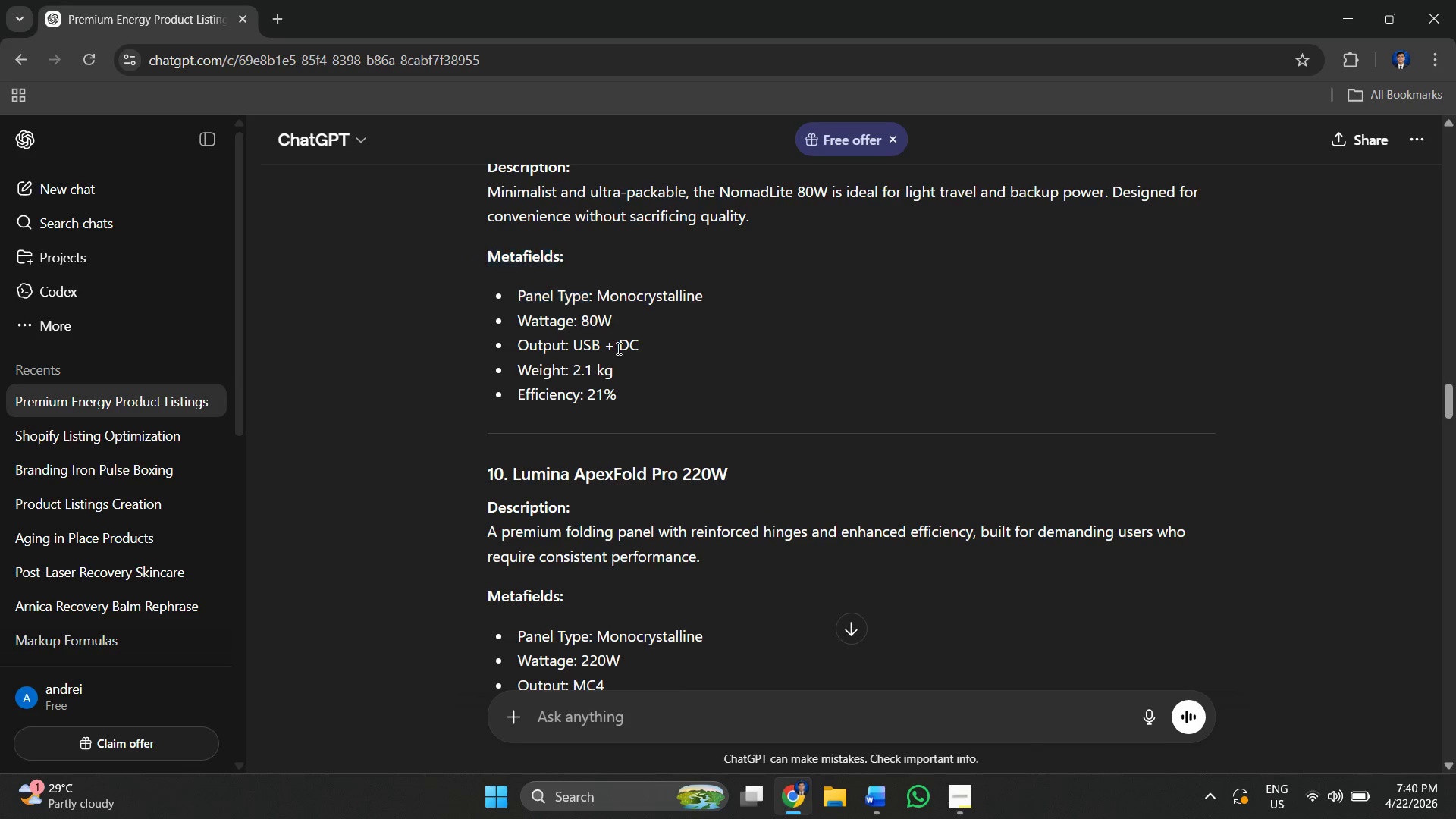 
left_click_drag(start_coordinate=[595, 322], to_coordinate=[654, 405])
 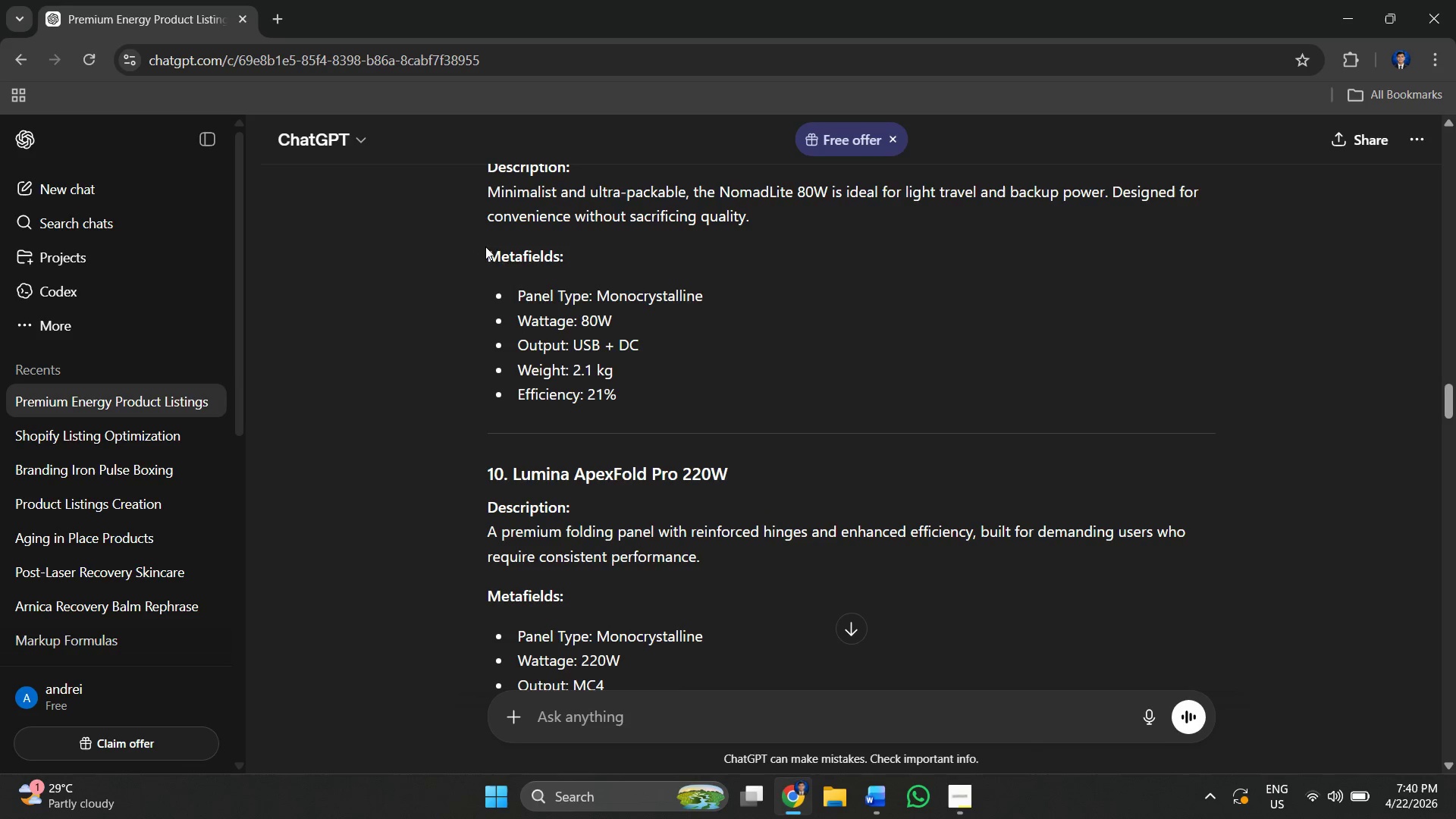 
left_click_drag(start_coordinate=[480, 244], to_coordinate=[680, 395])
 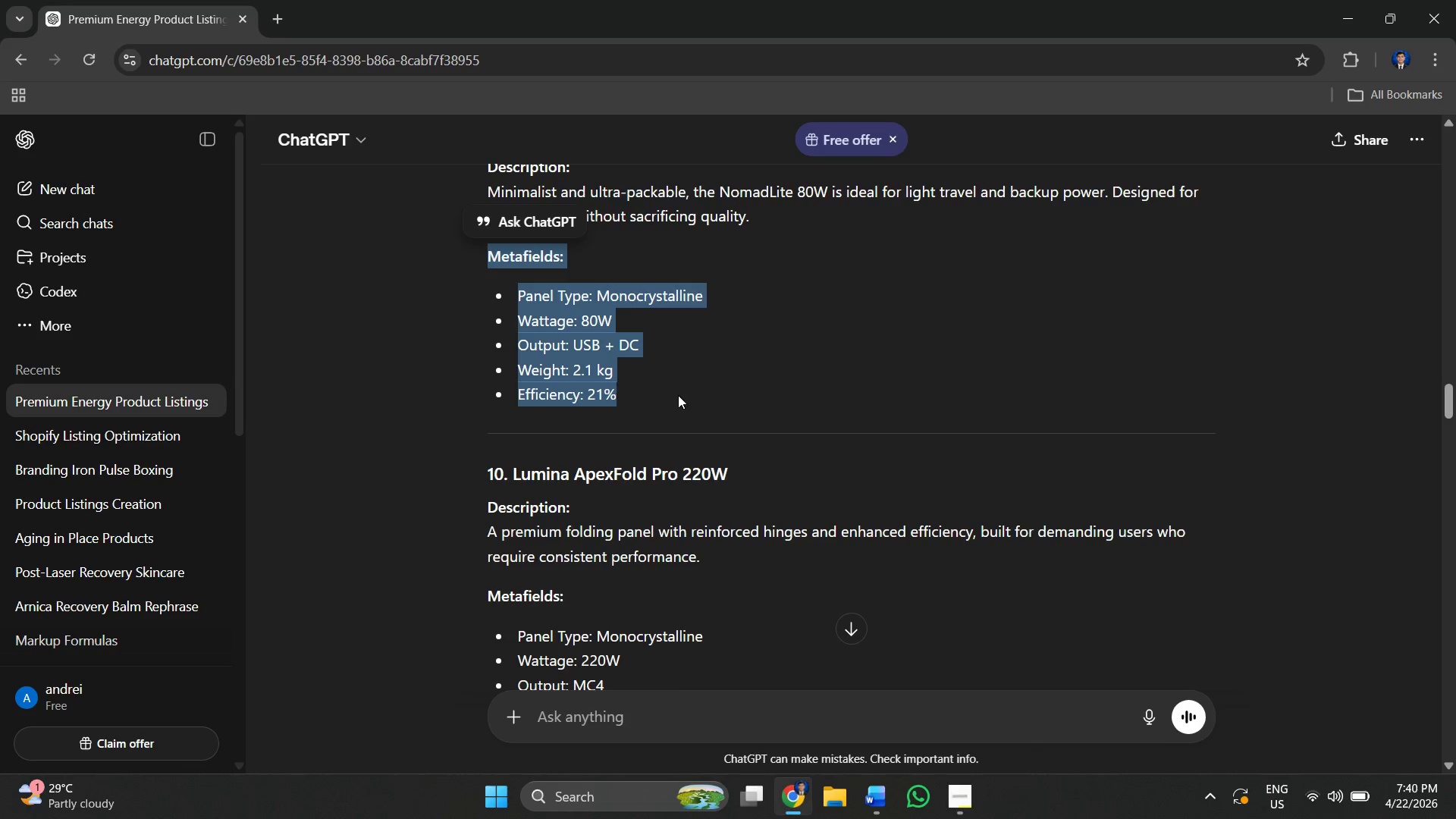 
key(Control+C)
 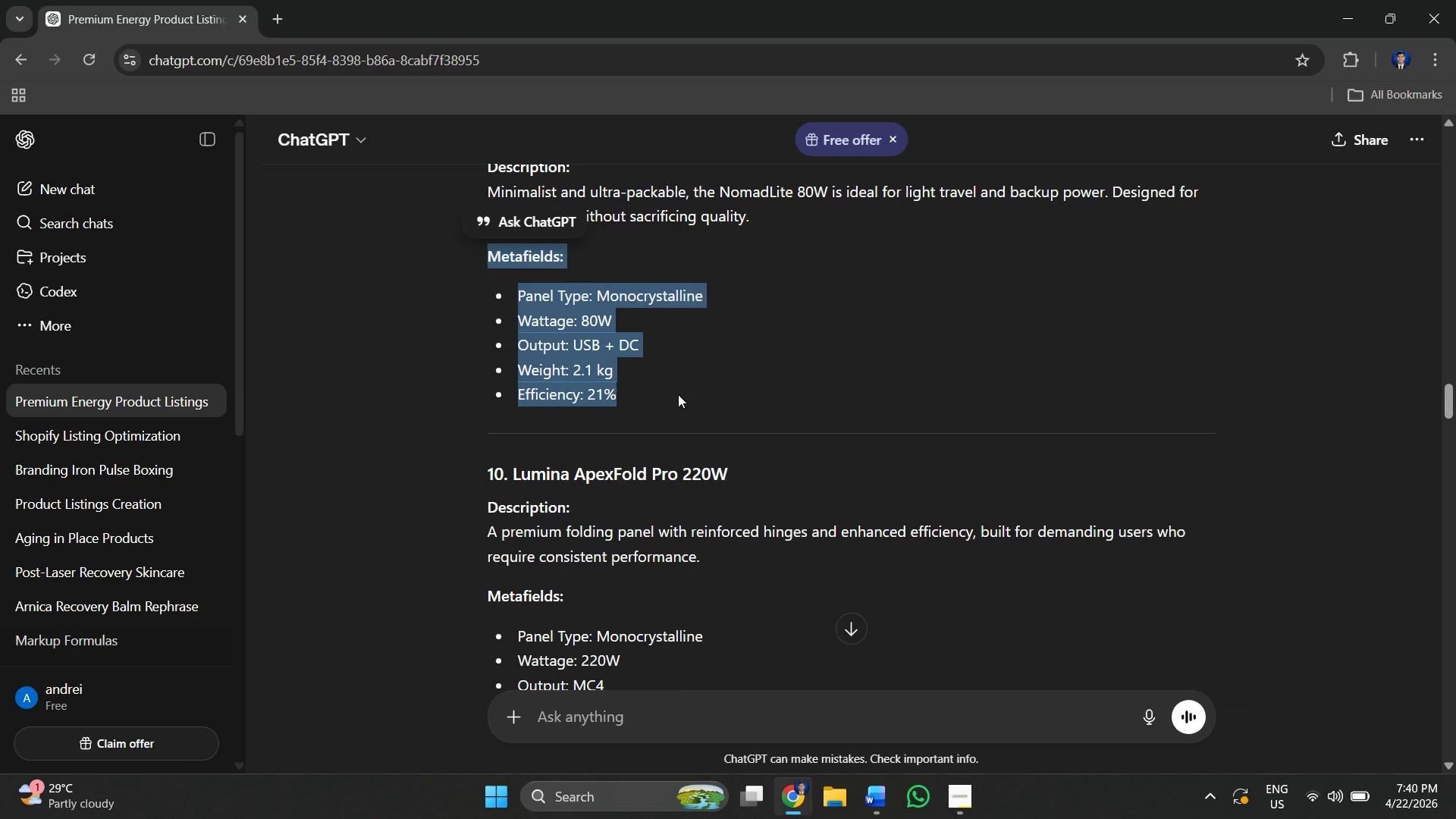 
key(Alt+Tab)